 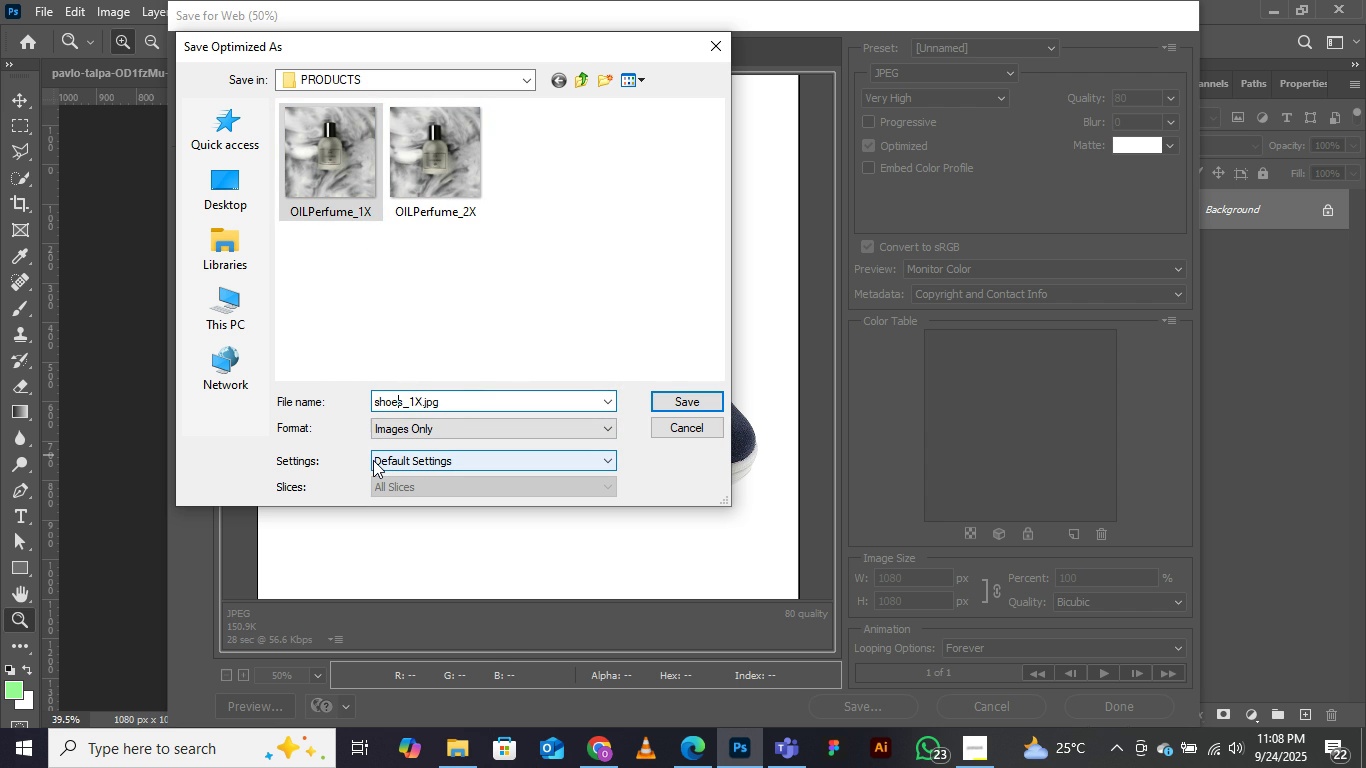 
key(ArrowLeft)
 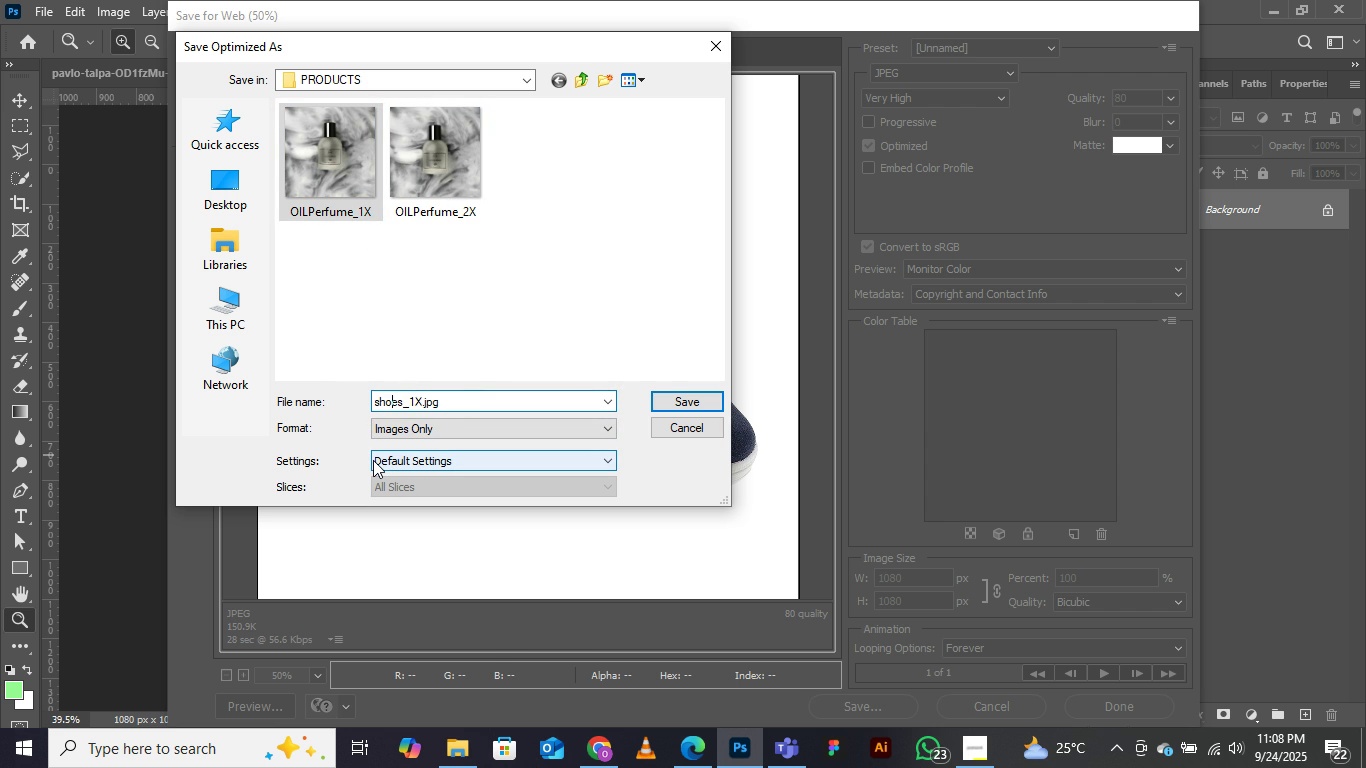 
key(ArrowLeft)
 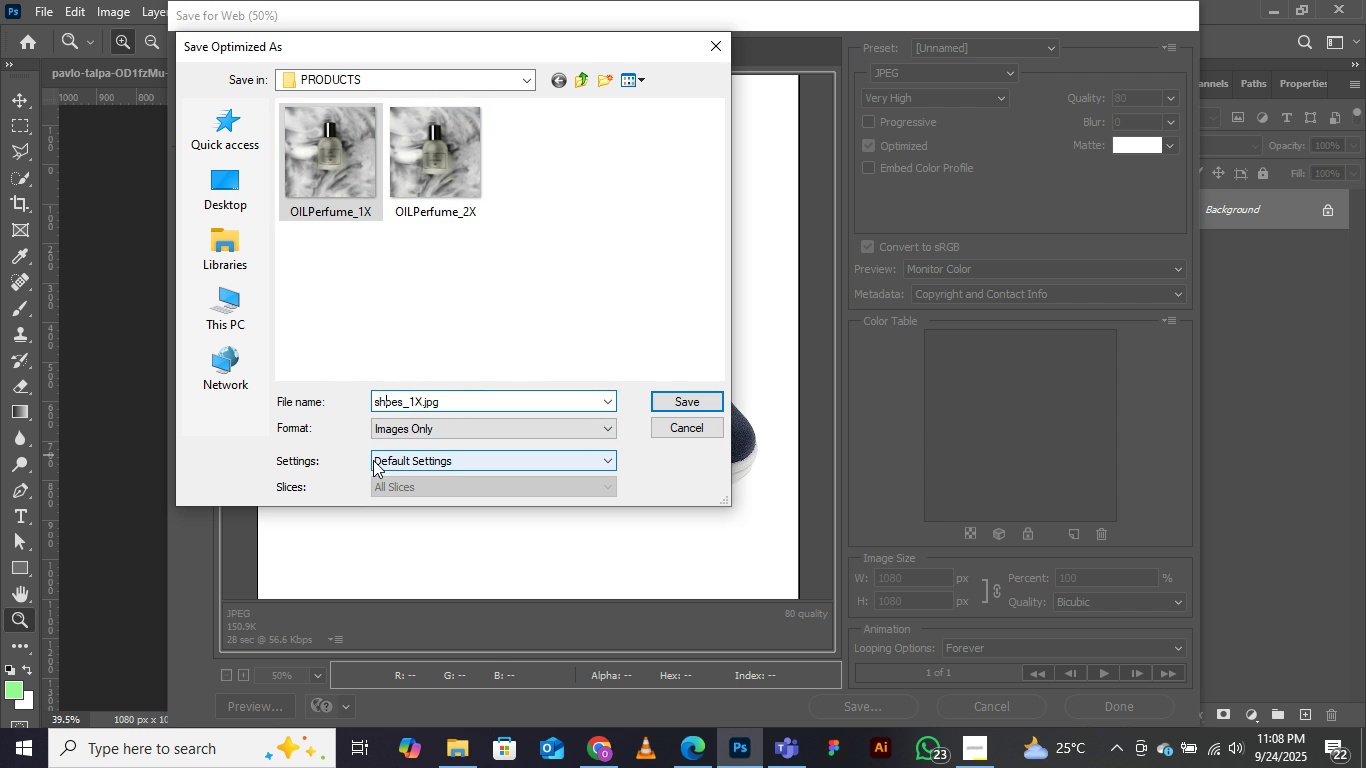 
key(ArrowLeft)
 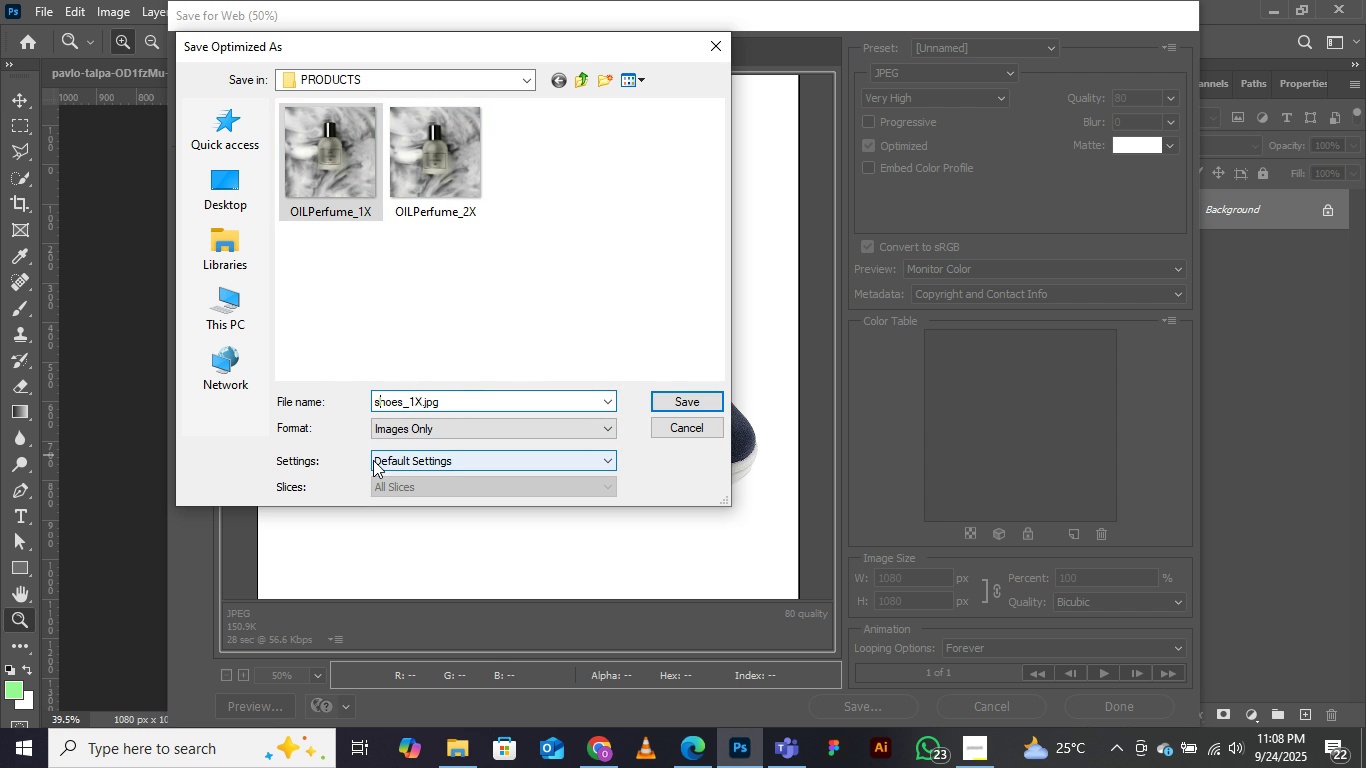 
key(ArrowLeft)
 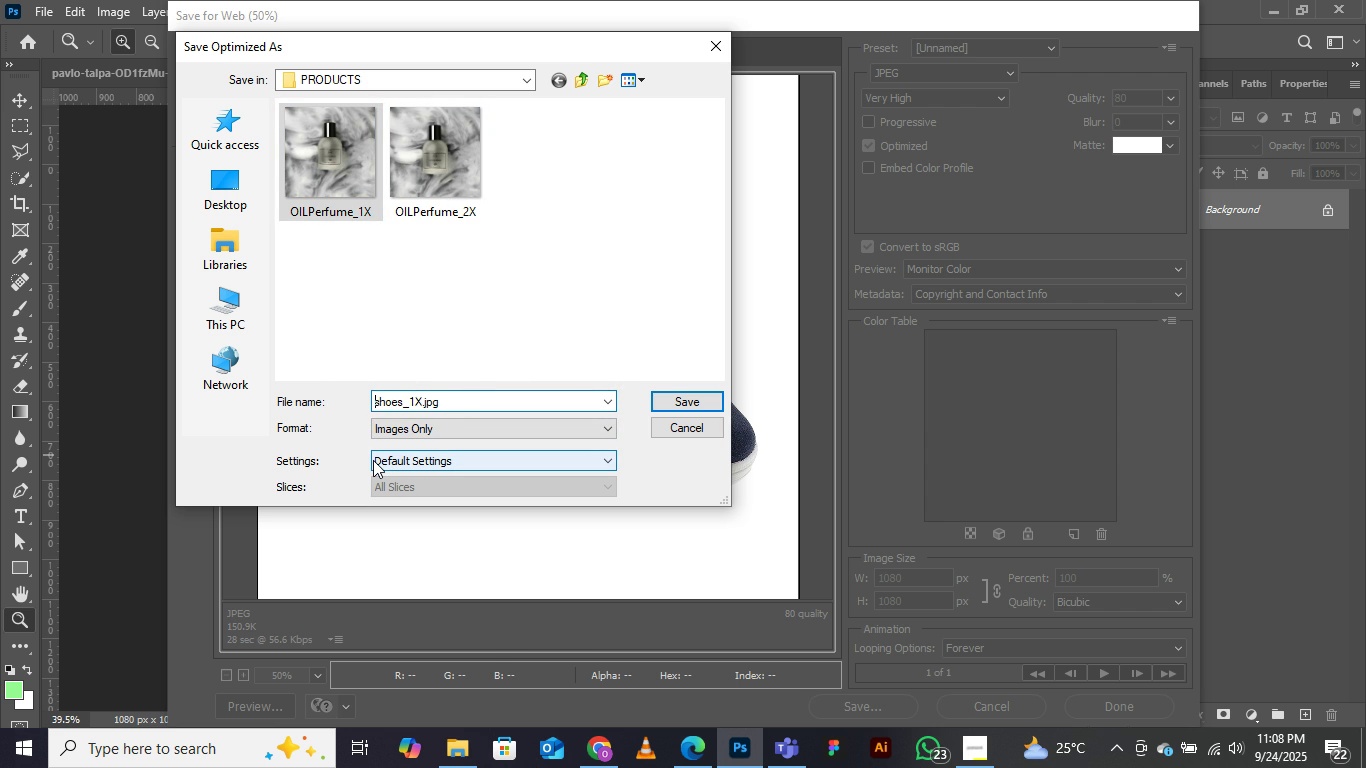 
key(ArrowLeft)
 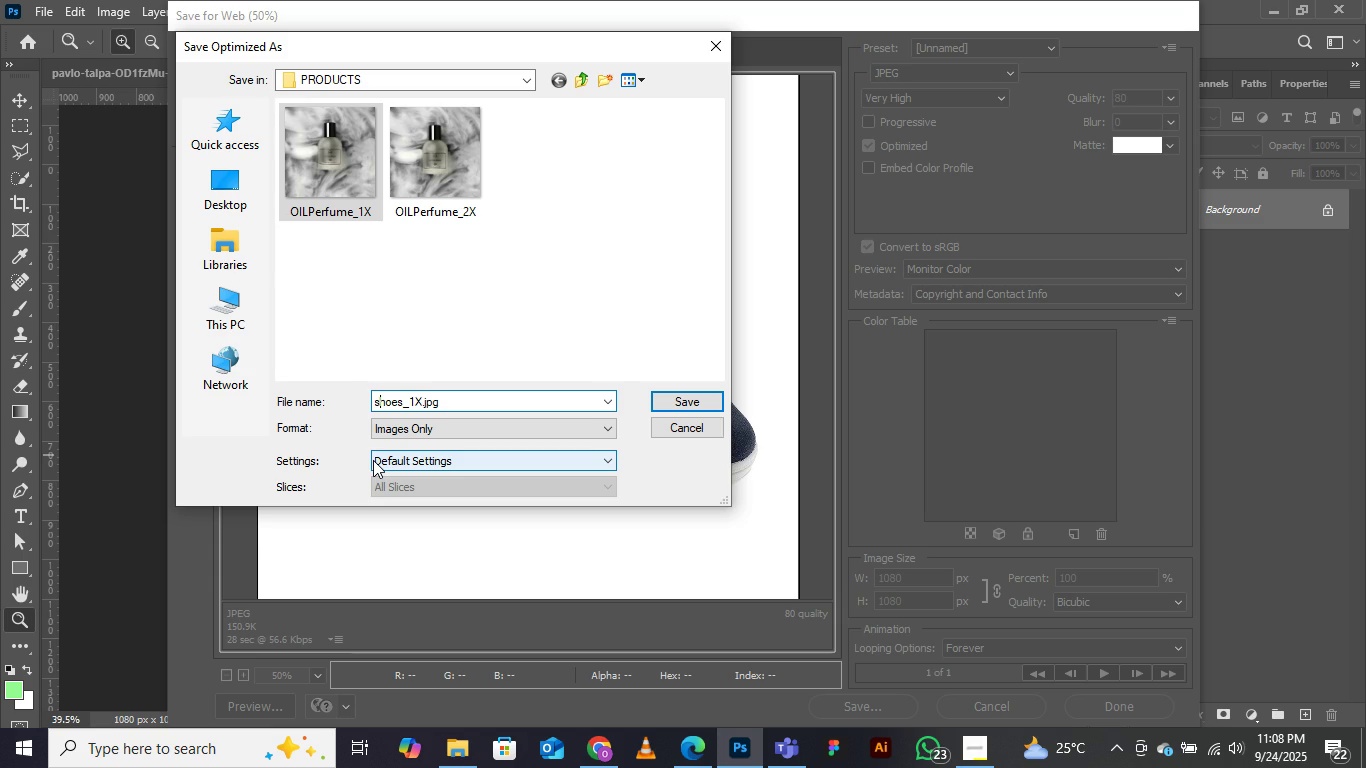 
key(ArrowRight)
 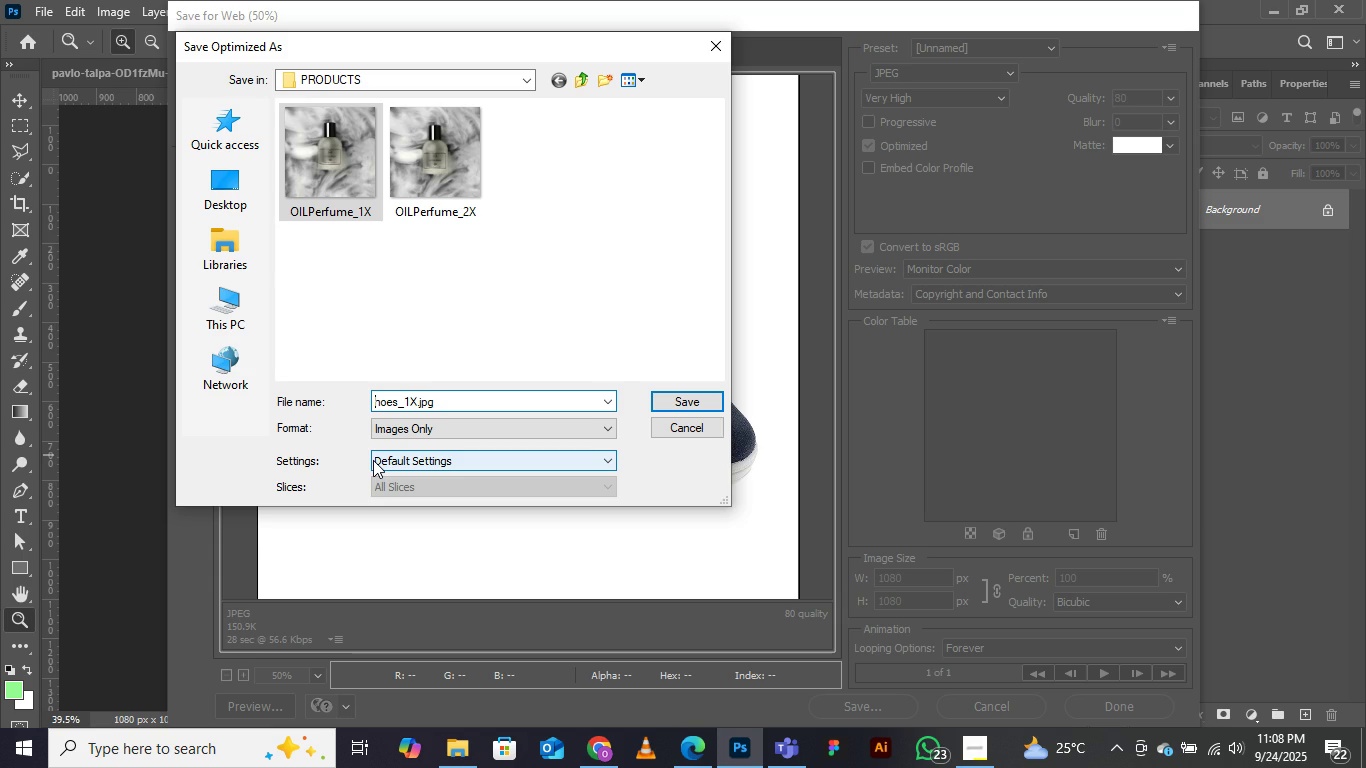 
key(Backspace)
 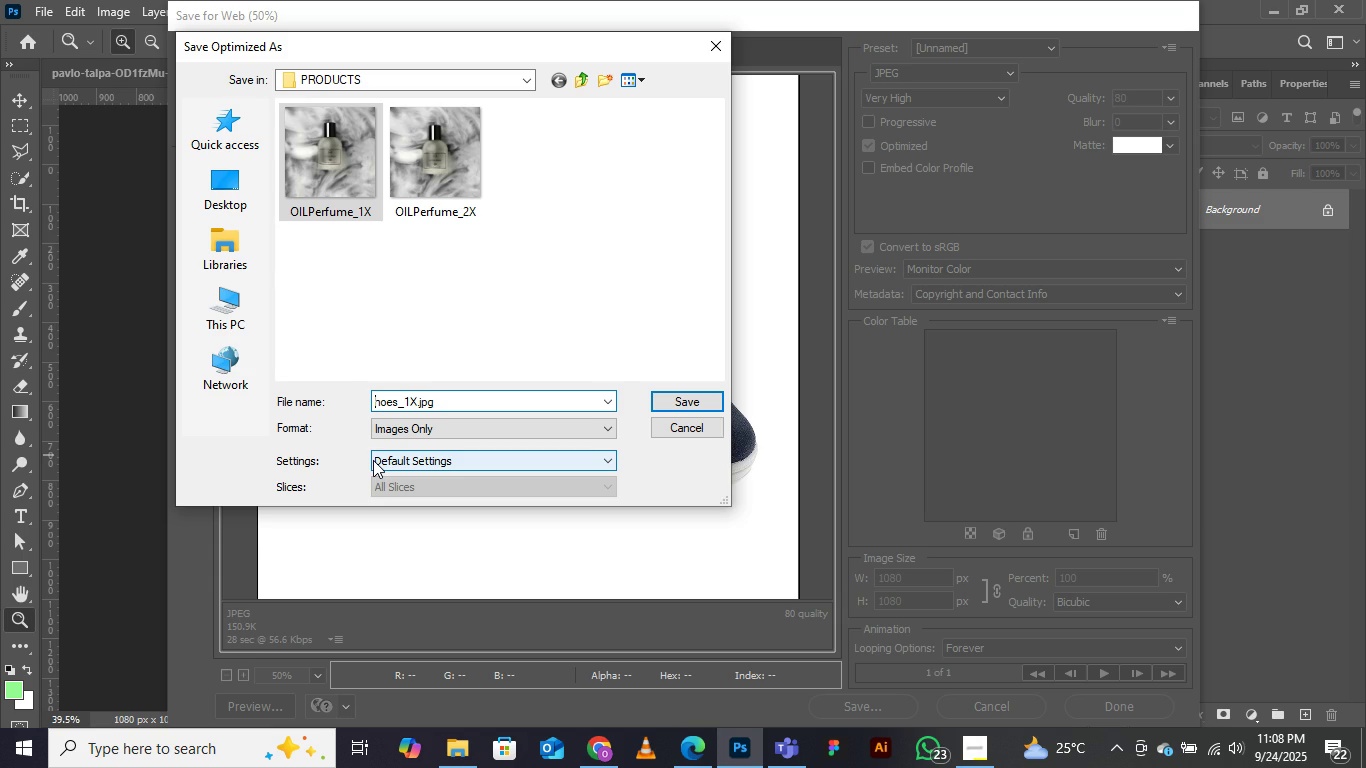 
key(CapsLock)
 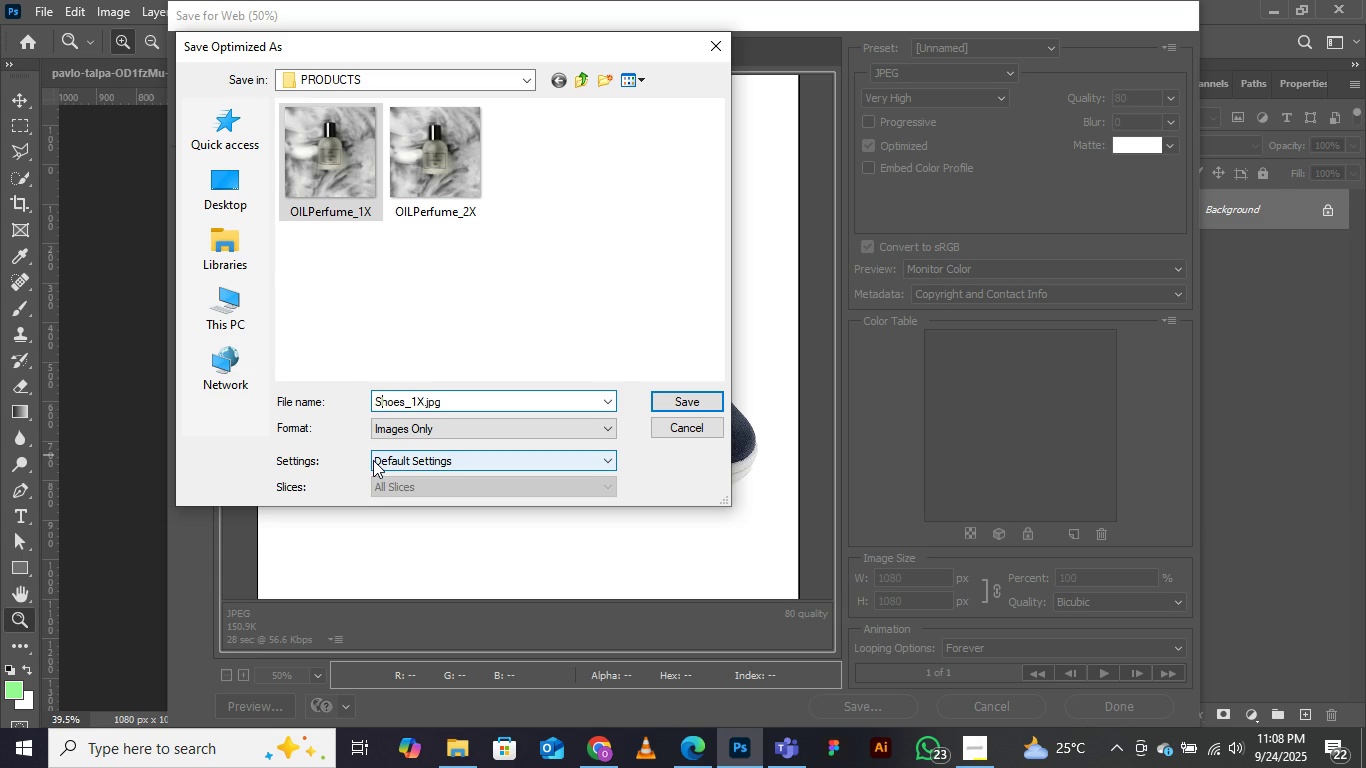 
key(S)
 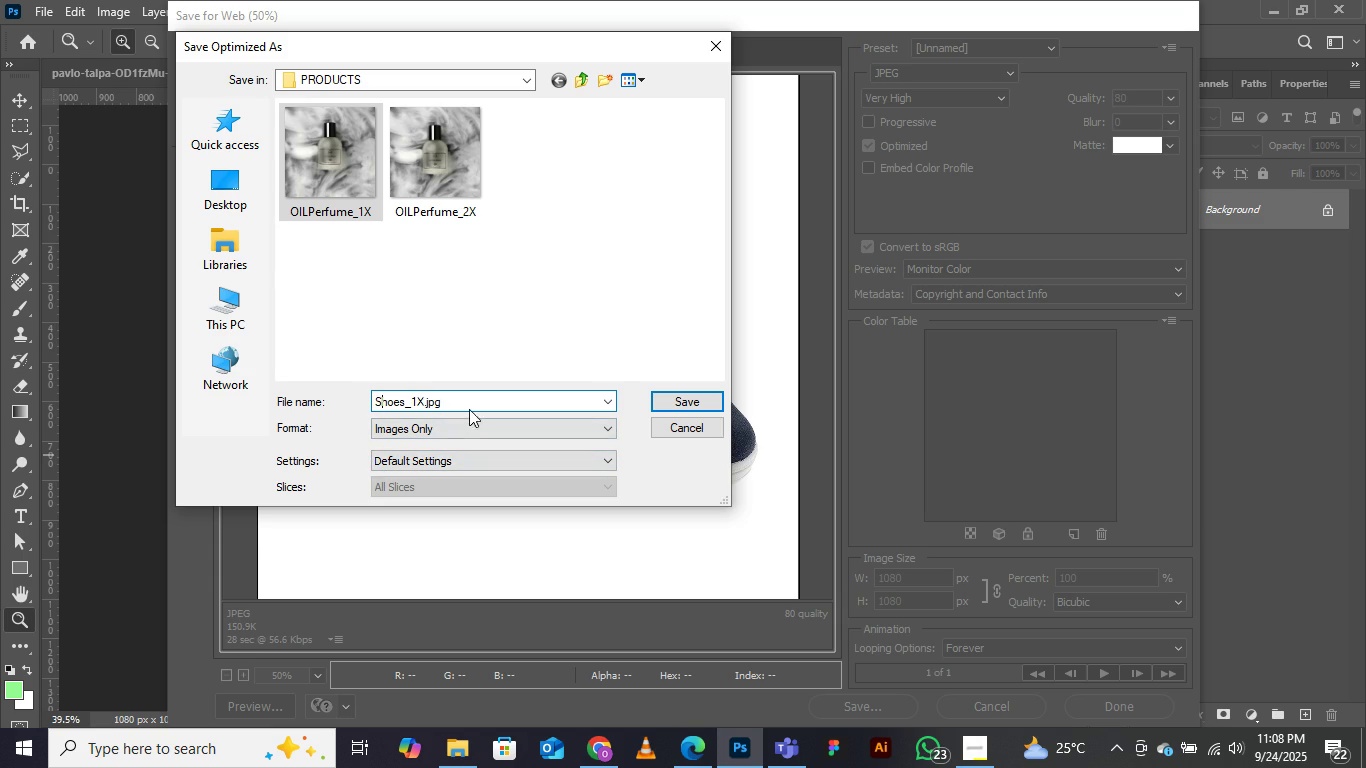 
left_click([469, 400])
 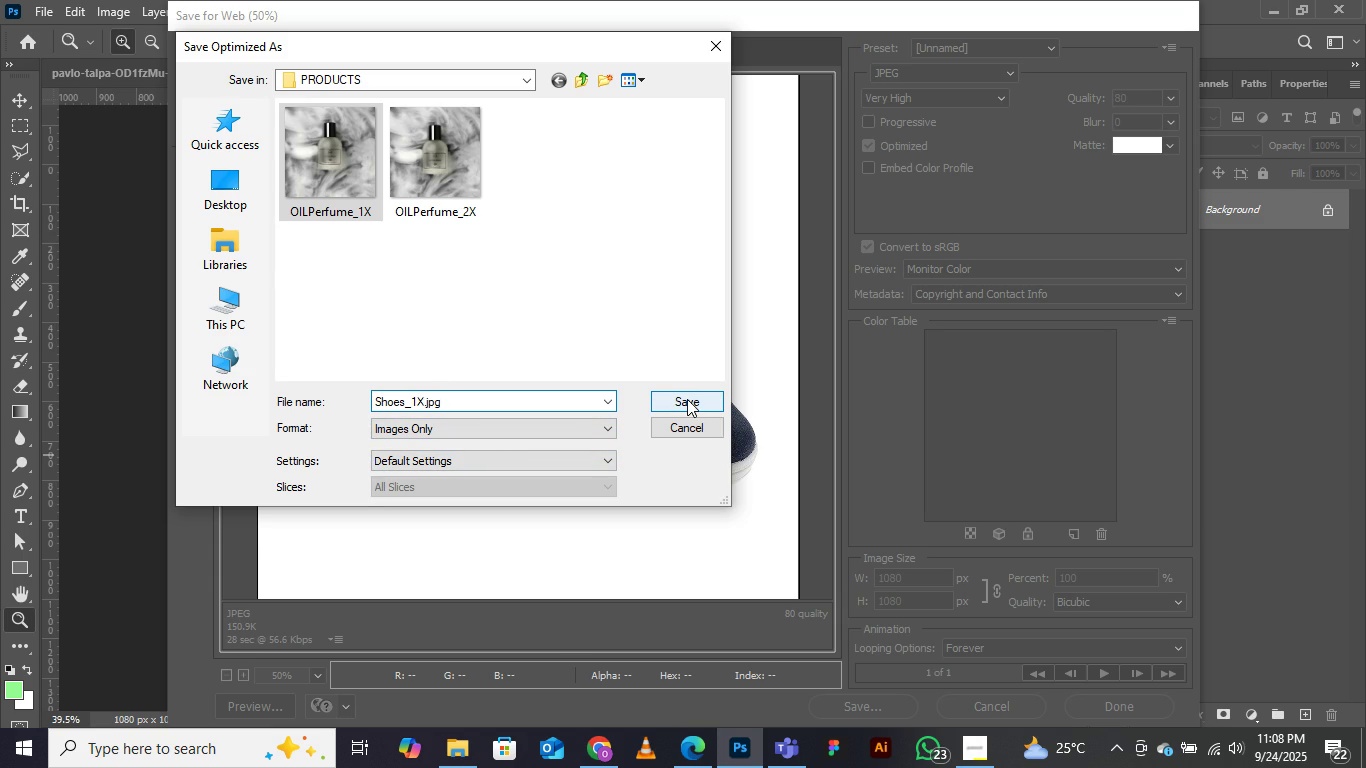 
left_click([687, 399])
 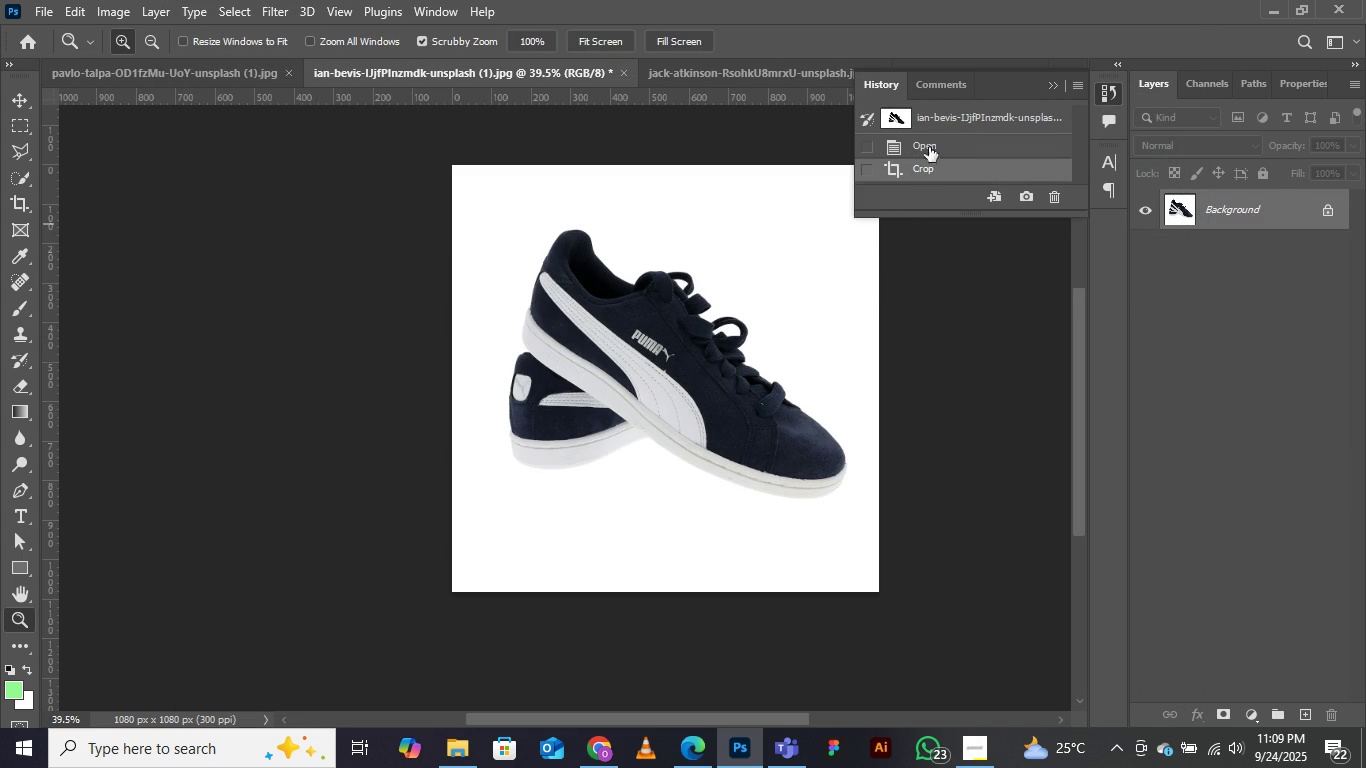 
left_click([953, 128])